 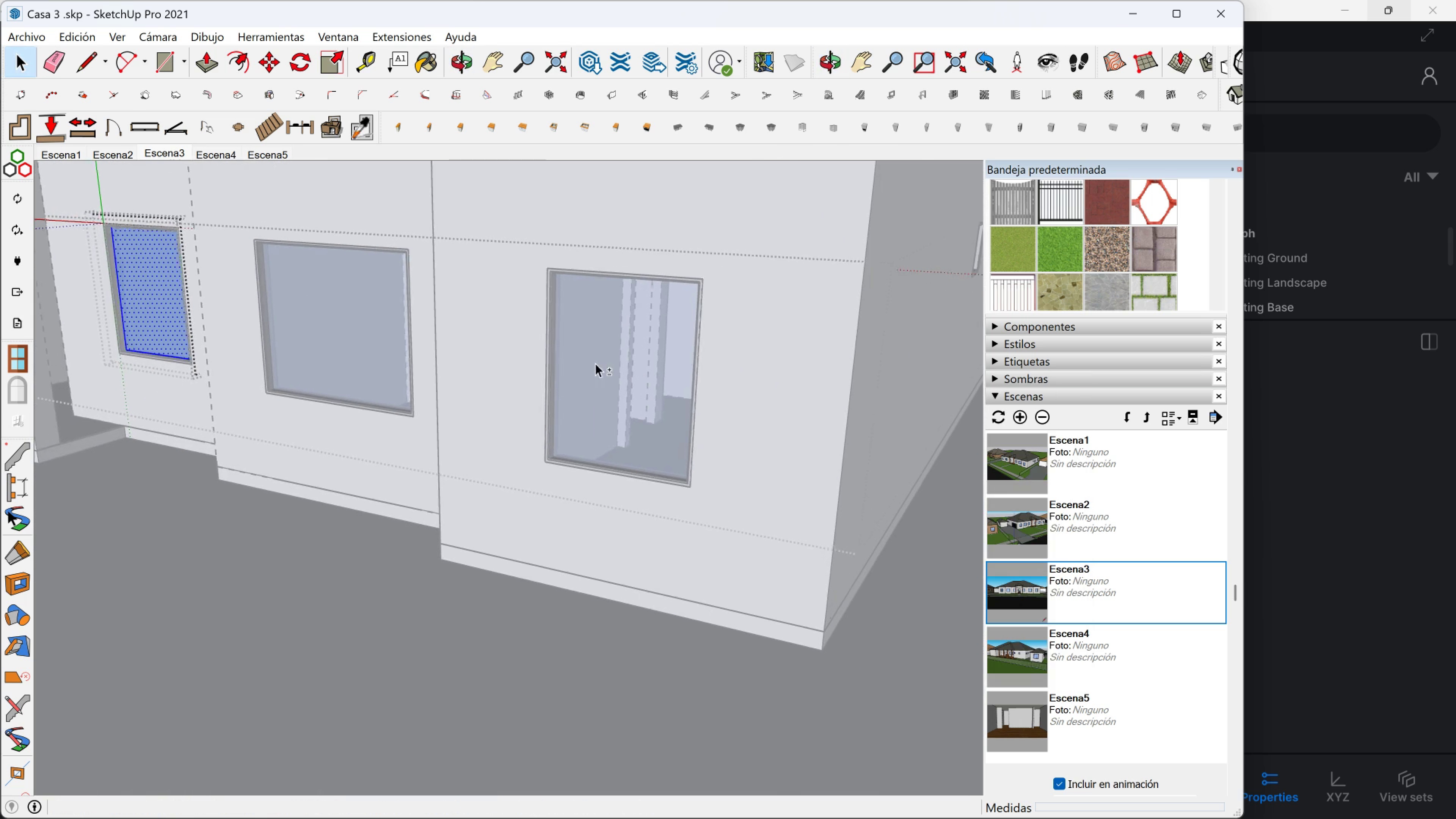 
left_click([483, 382])
 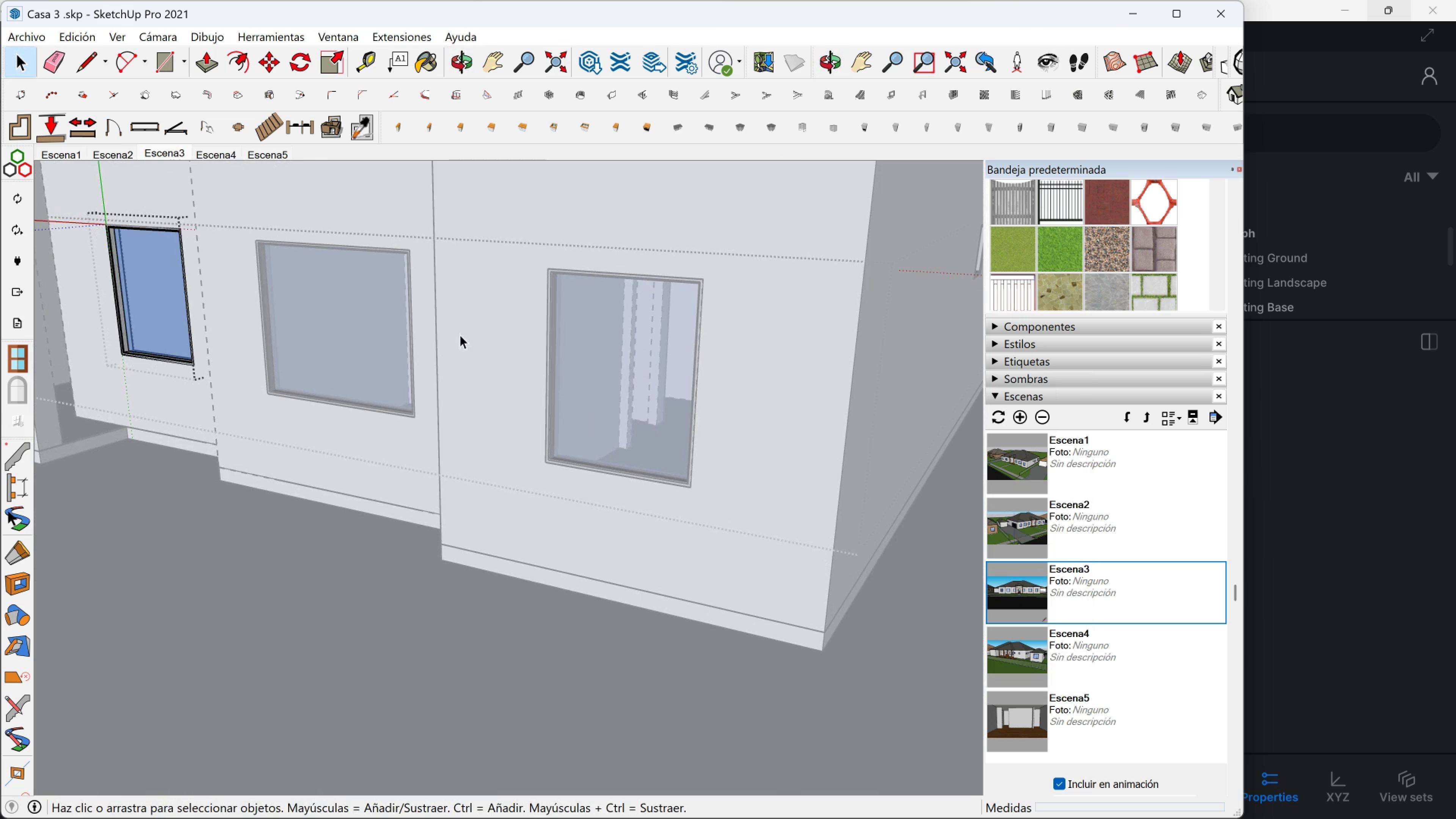 
key(Escape)
 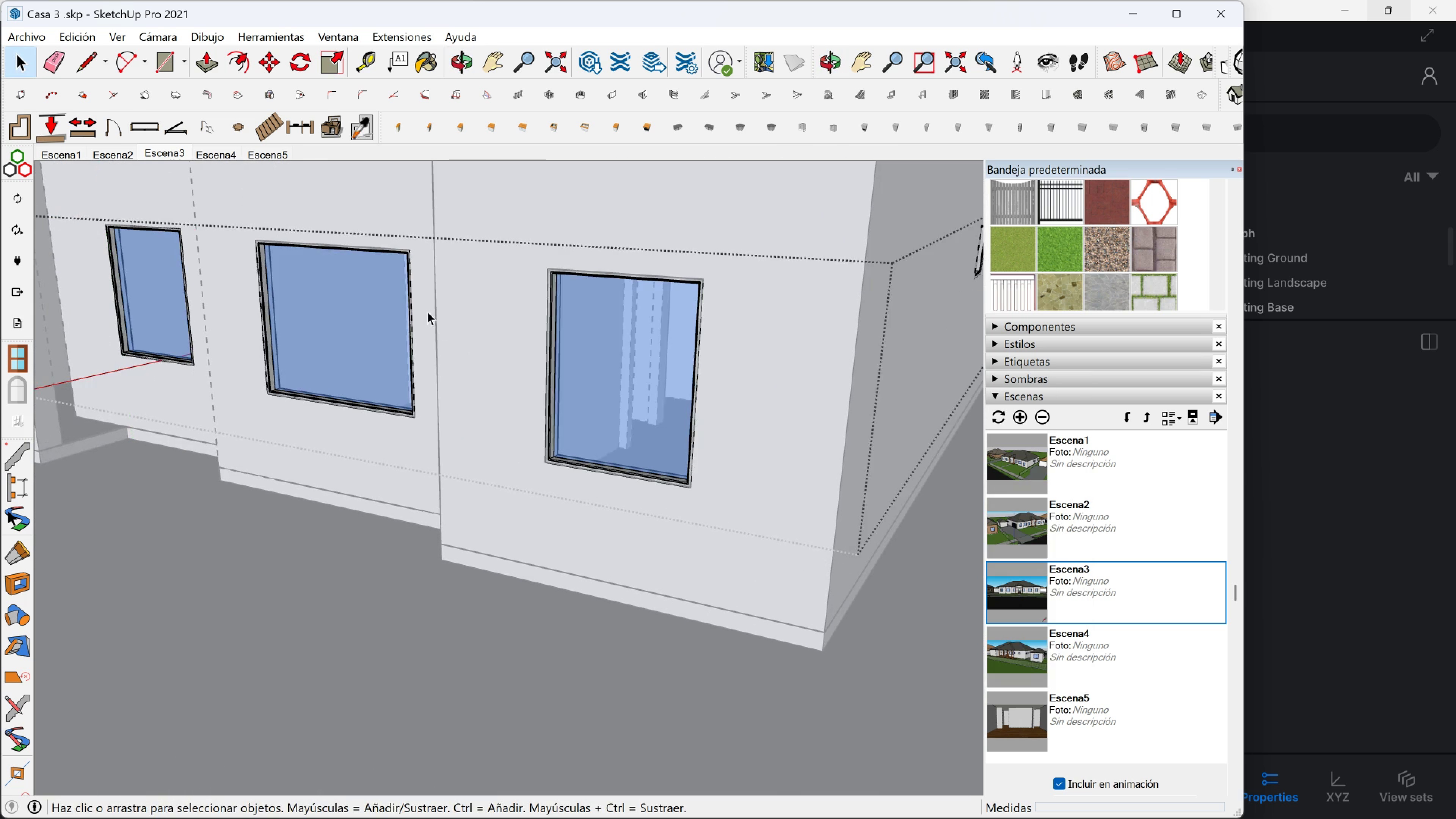 
key(Escape)
 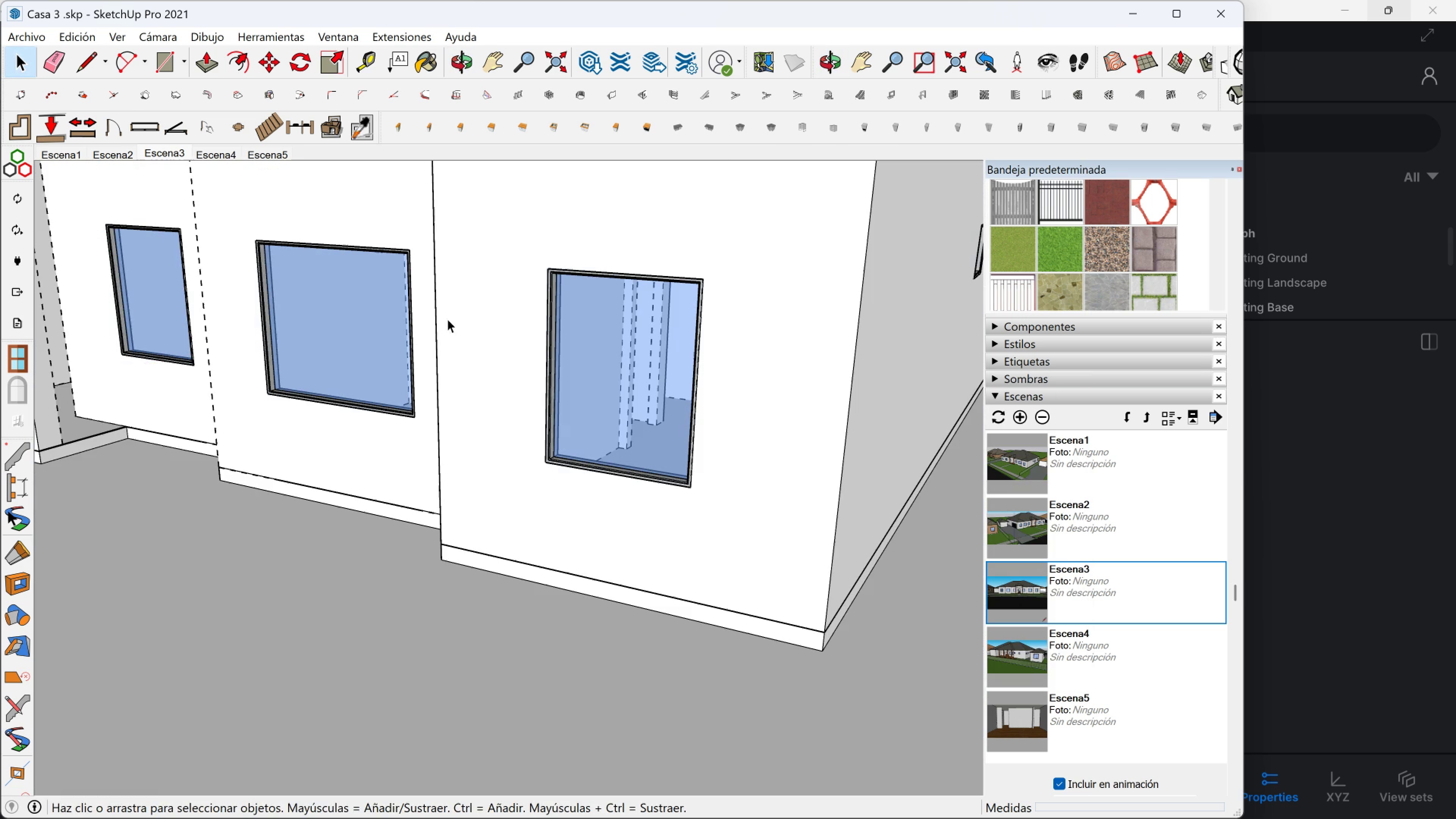 
key(Escape)
 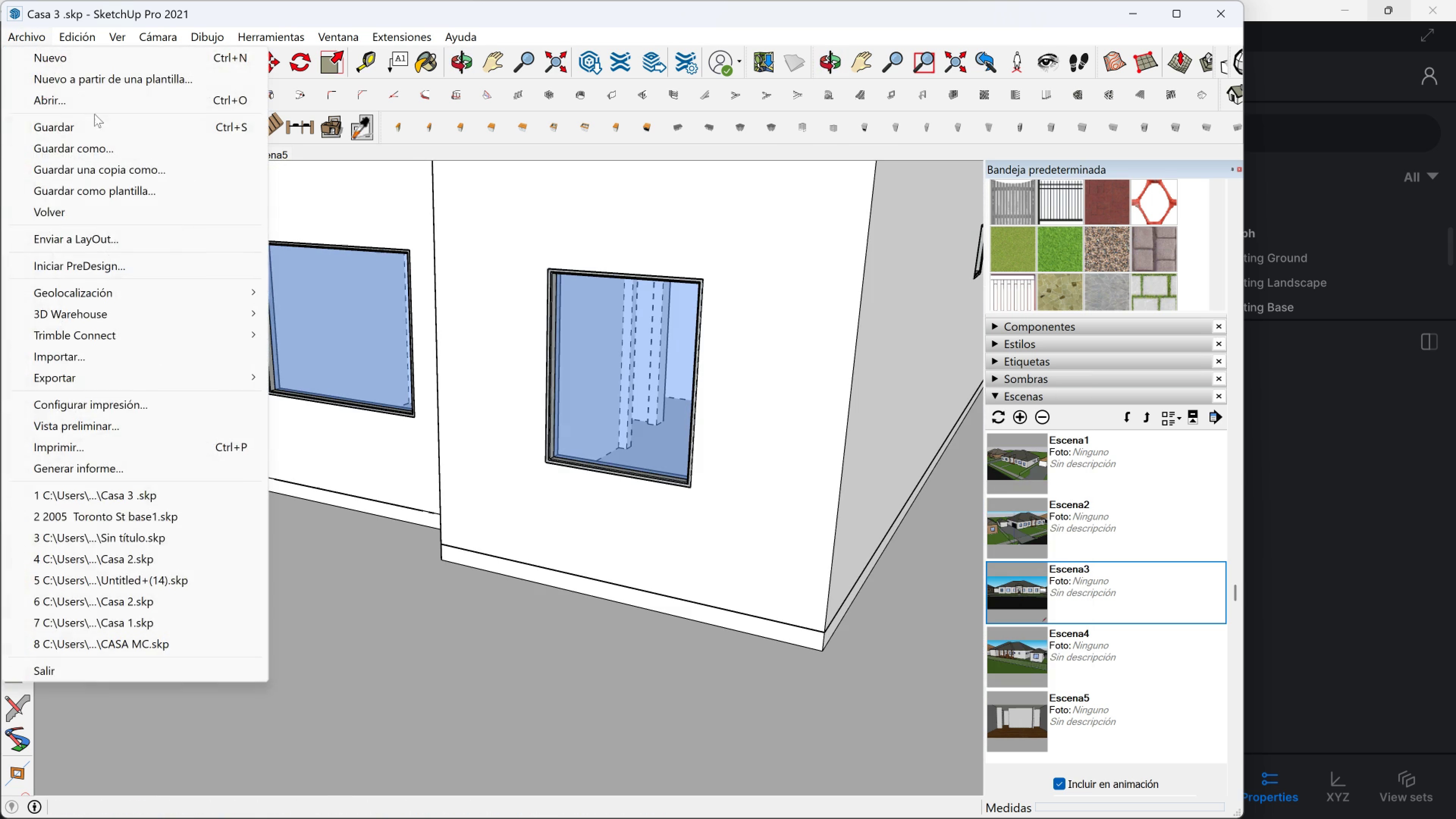 
left_click([89, 126])
 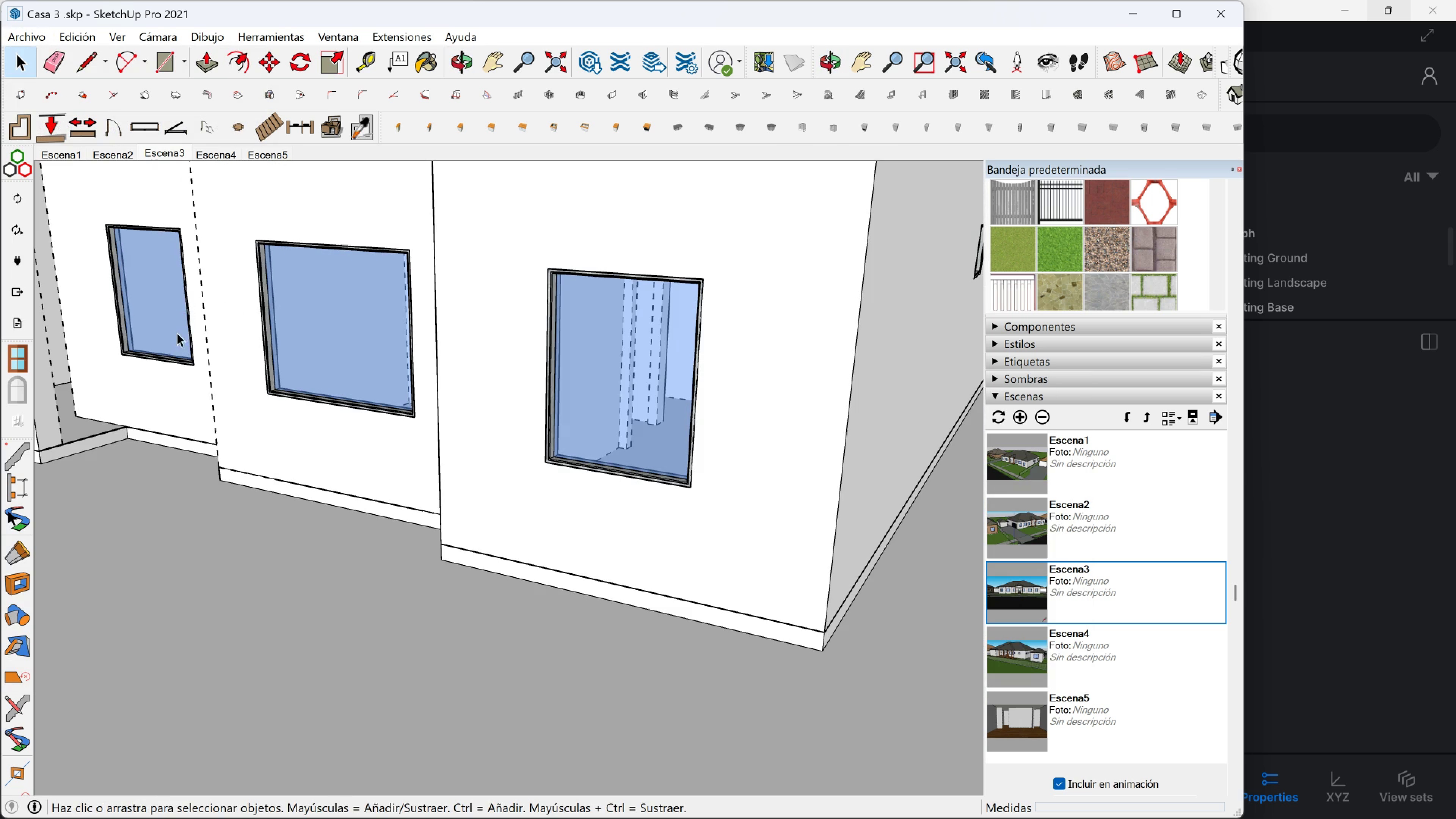 
scroll: coordinate [287, 433], scroll_direction: down, amount: 3.0